 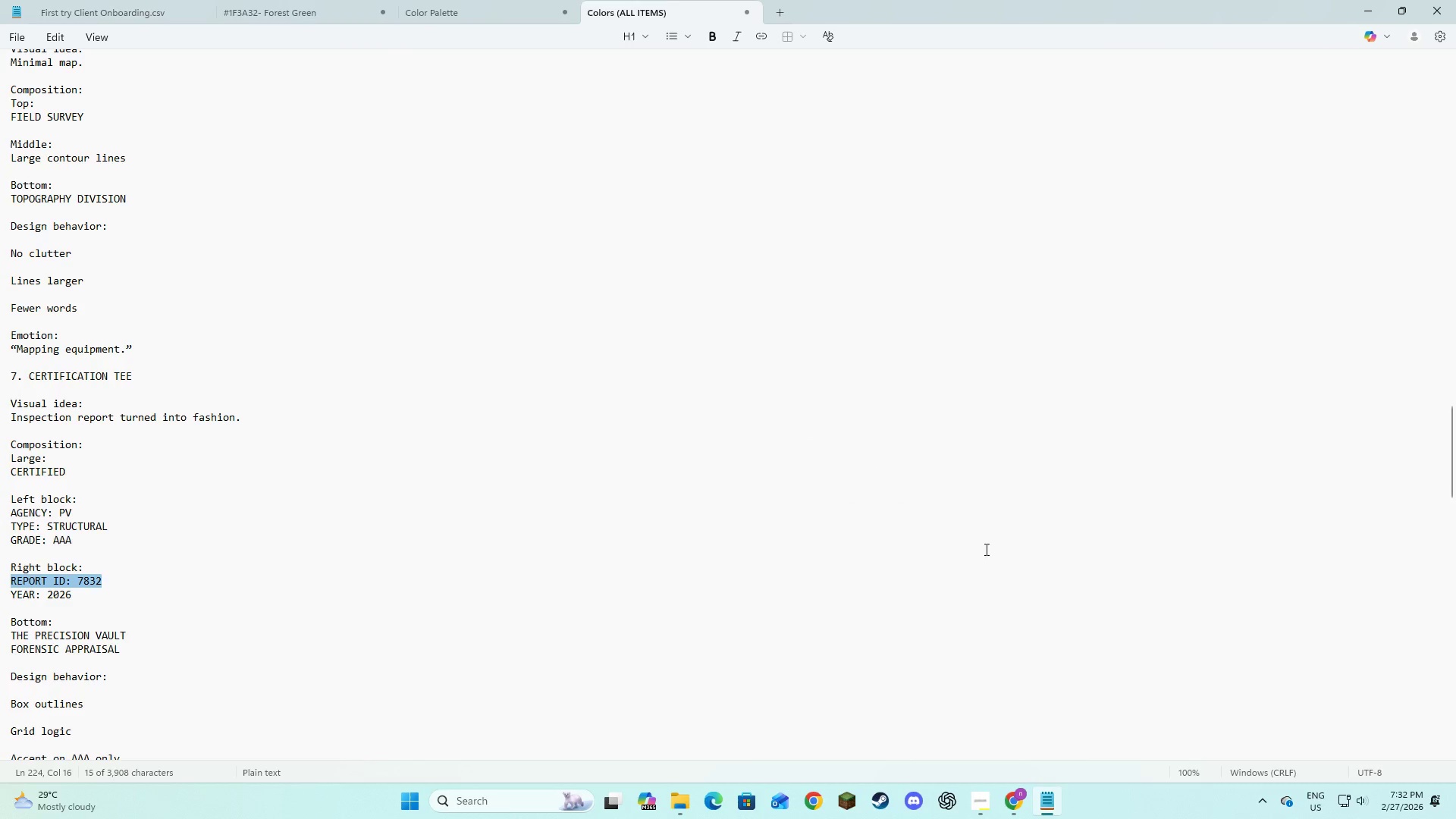 
left_click_drag(start_coordinate=[83, 602], to_coordinate=[12, 596])
 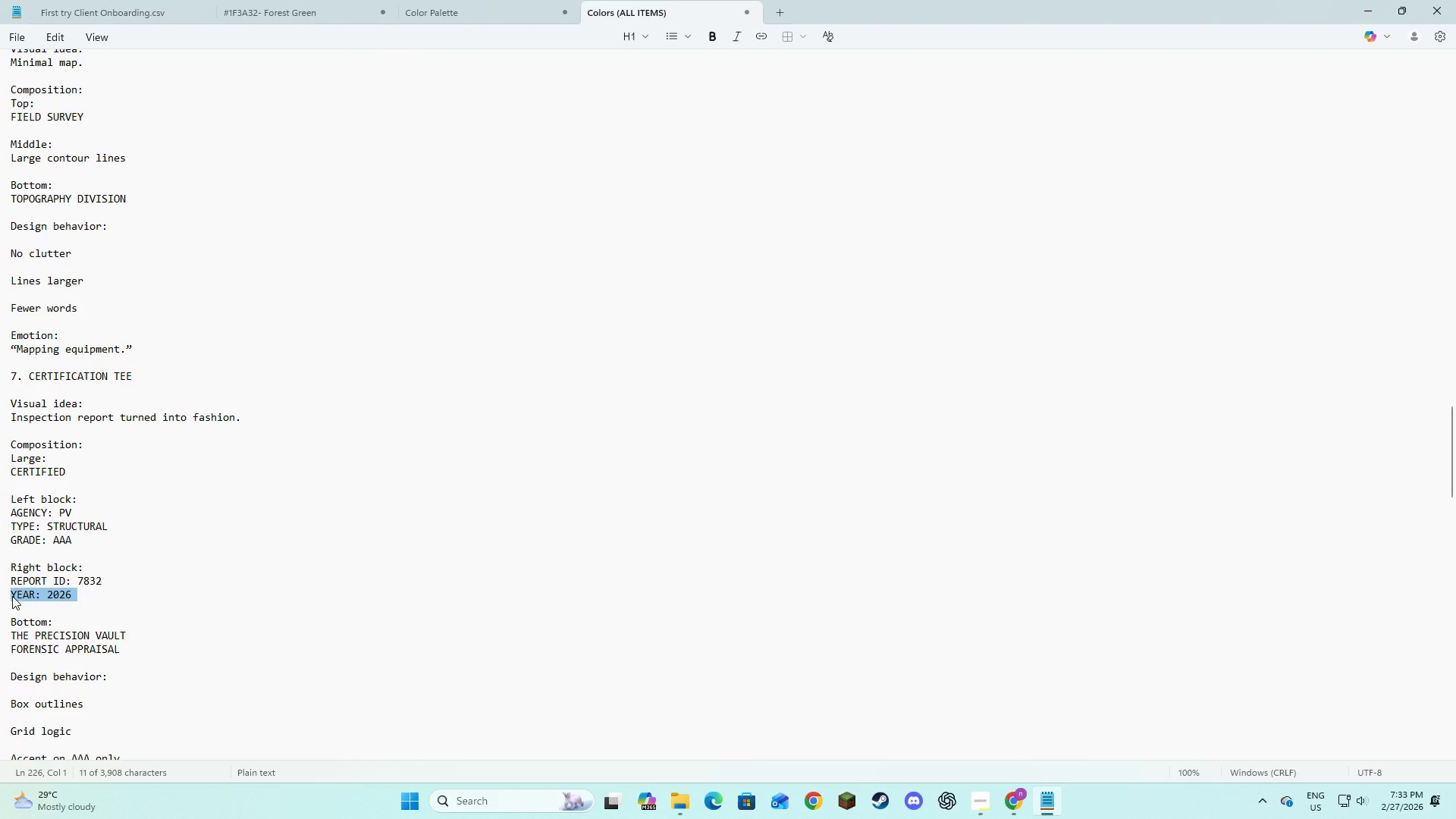 
key(Control+C)
 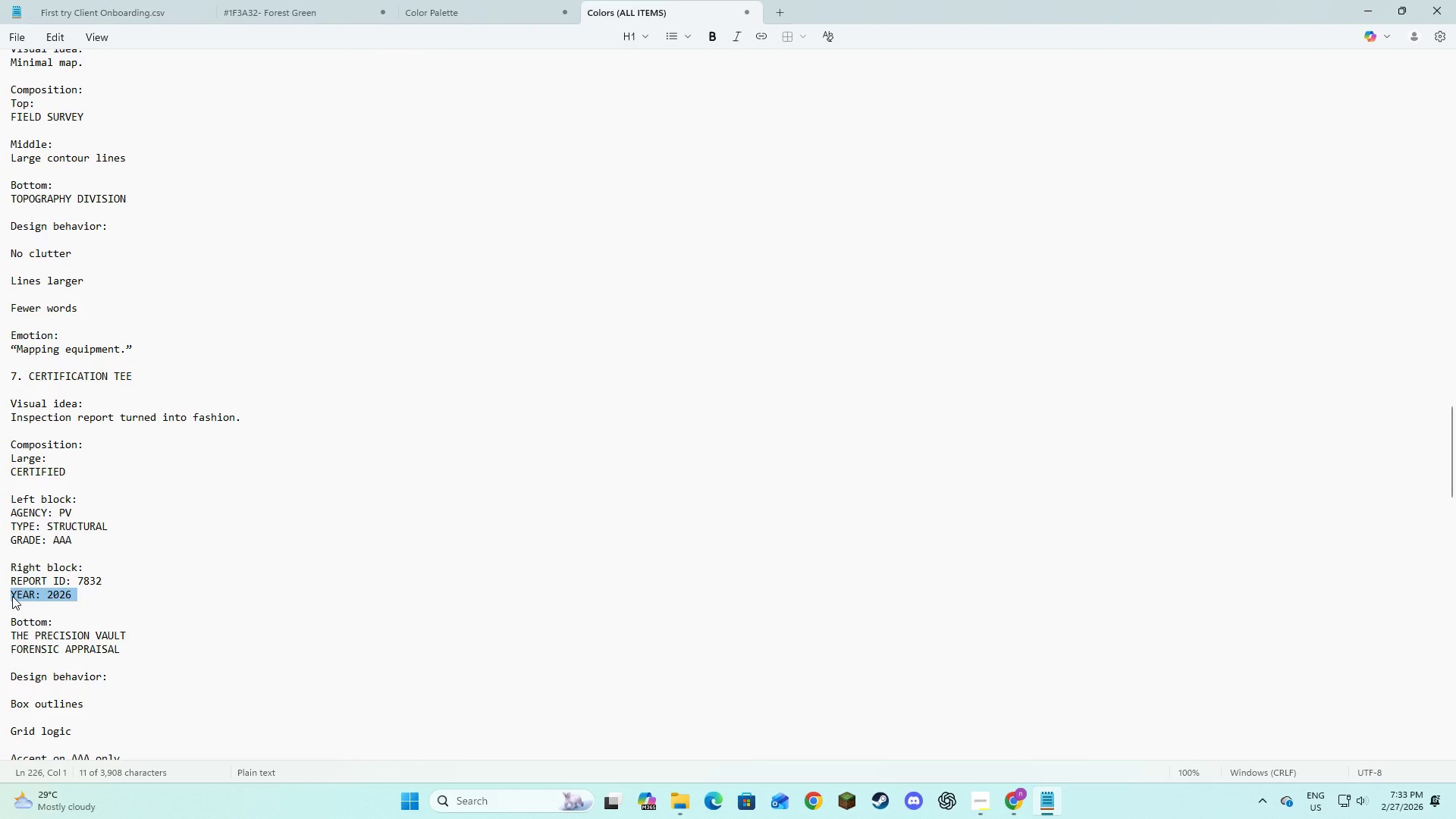 
key(Control+C)
 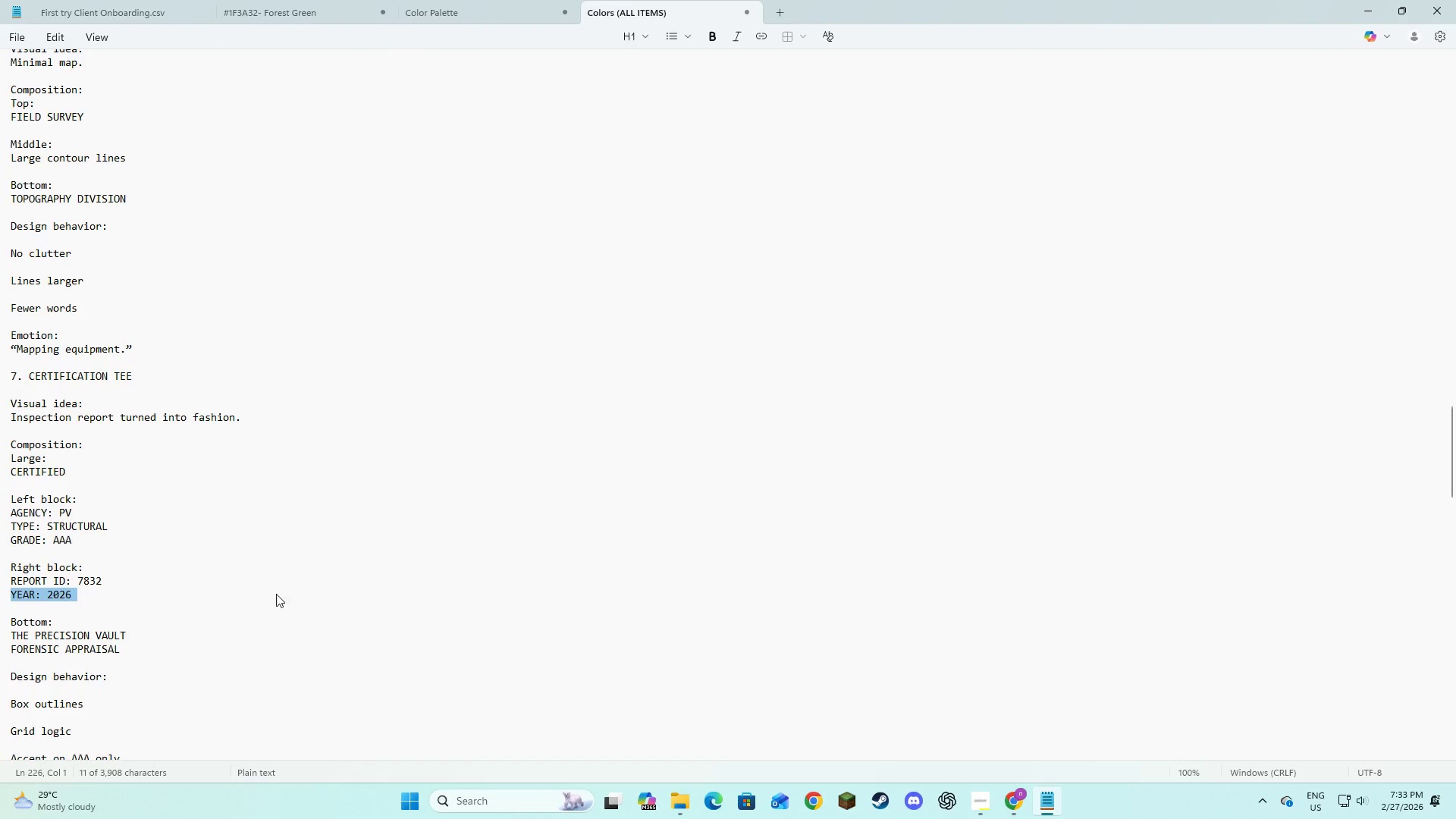 
key(Alt+AltLeft)
 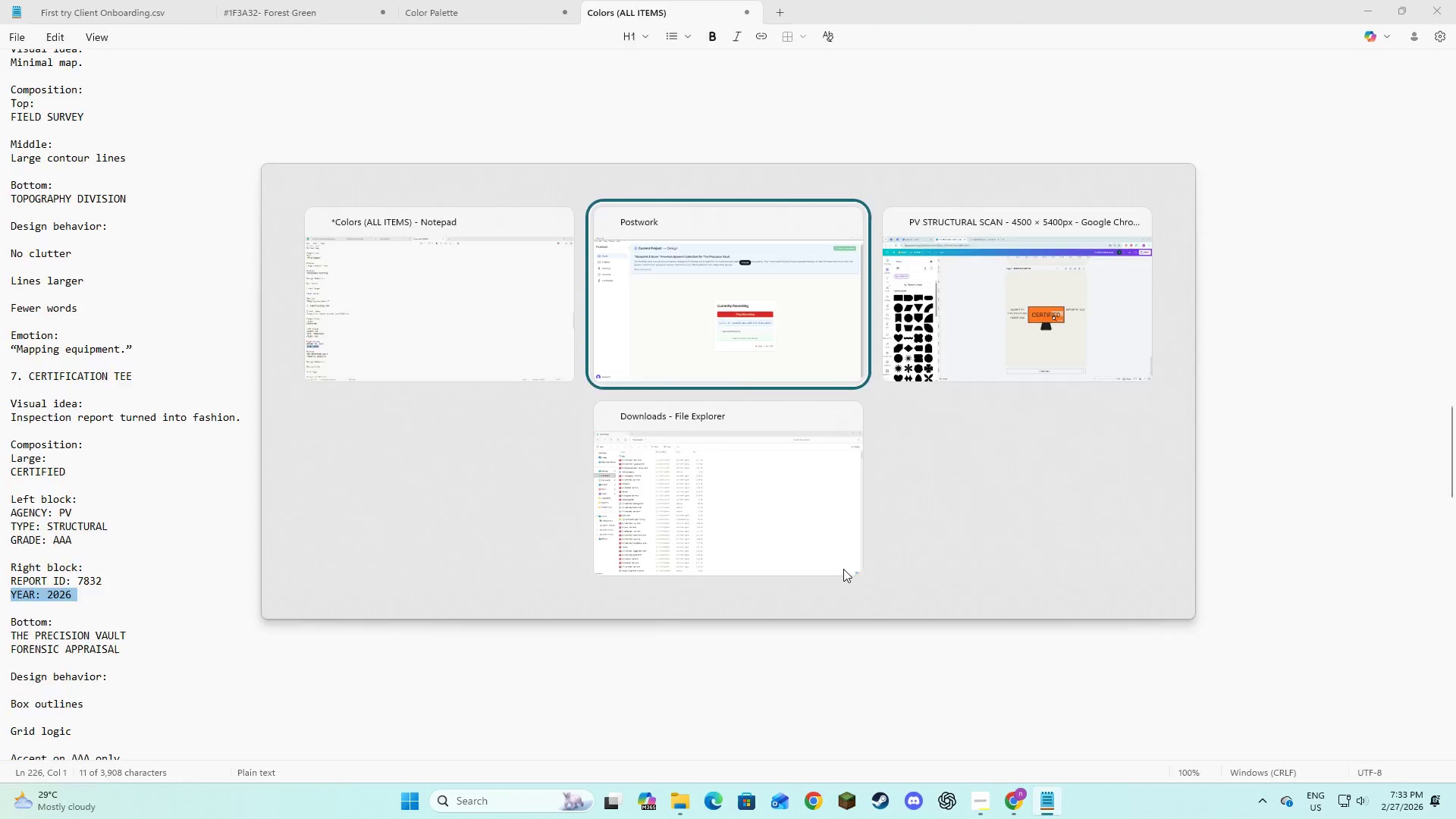 
key(Alt+Tab)